 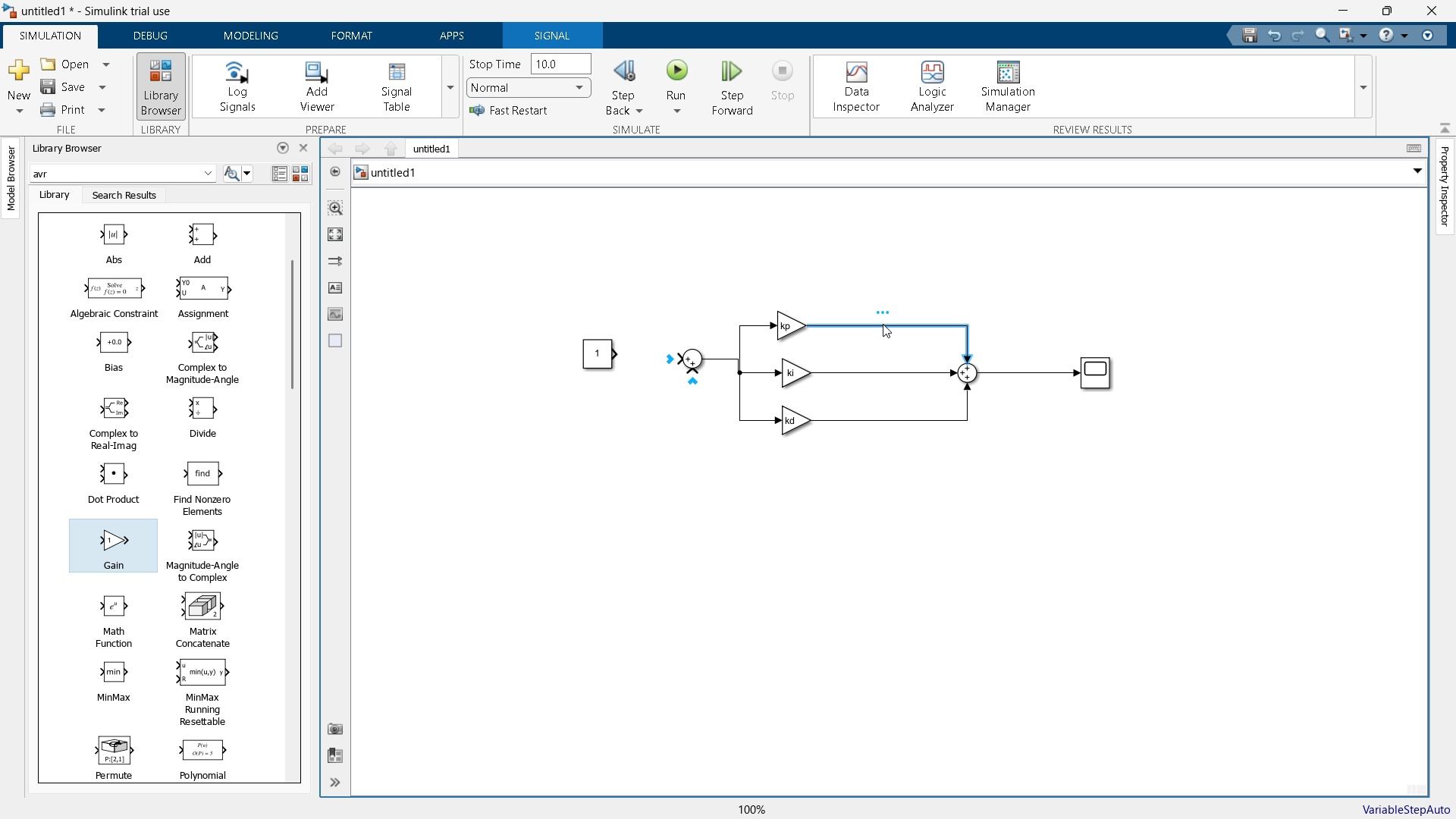 
left_click([872, 375])
 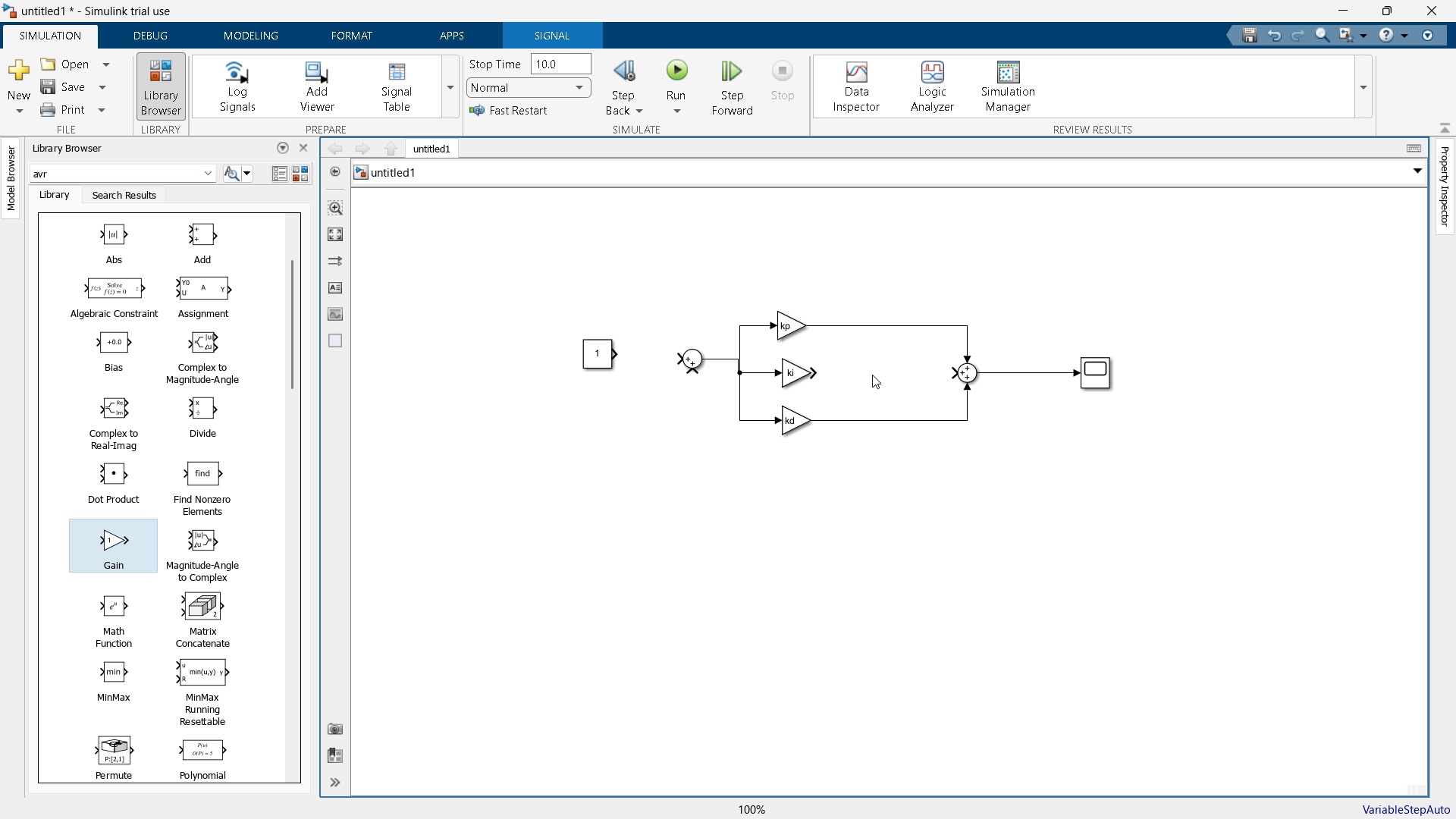 
key(Delete)
 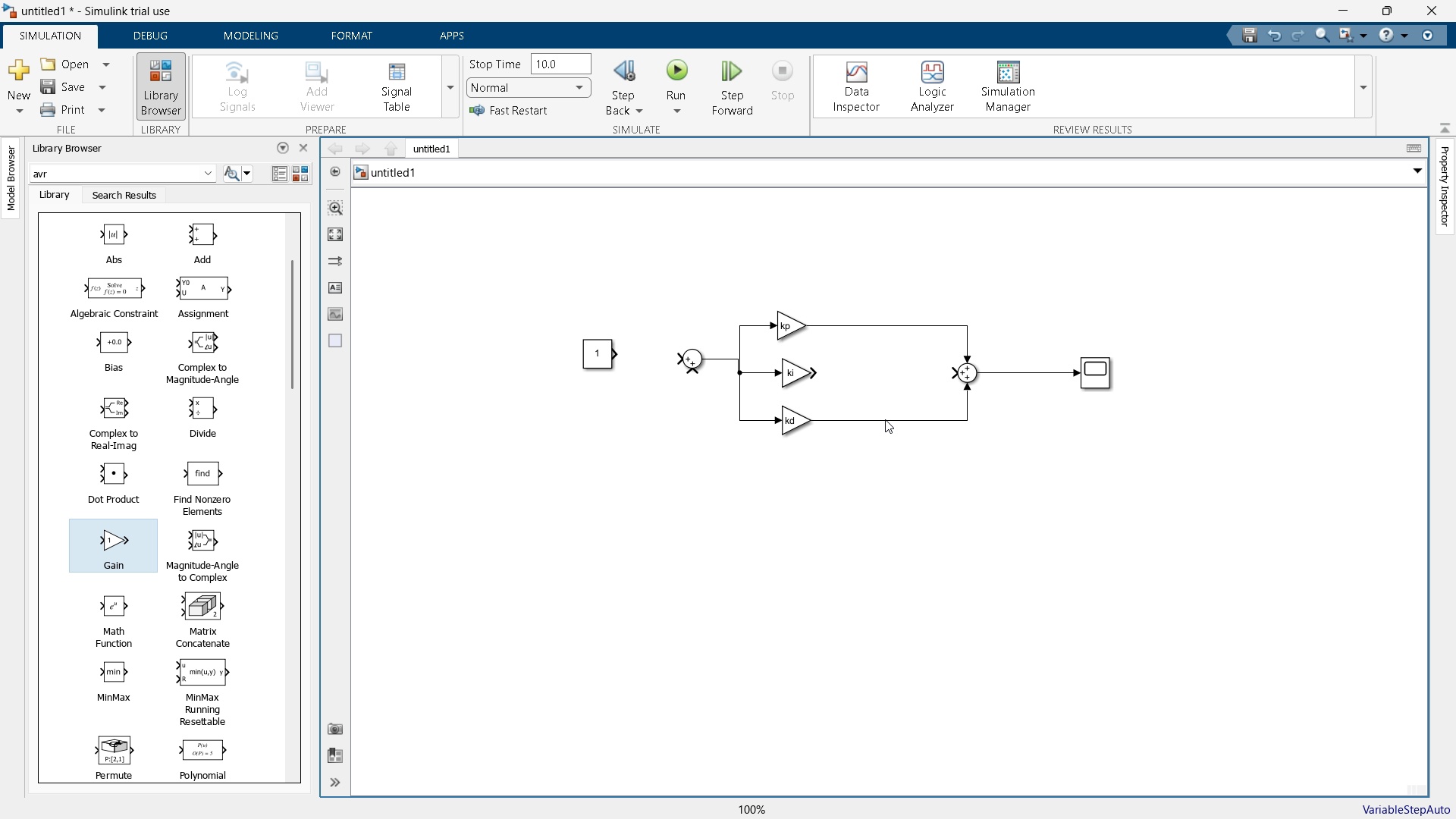 
left_click([885, 419])
 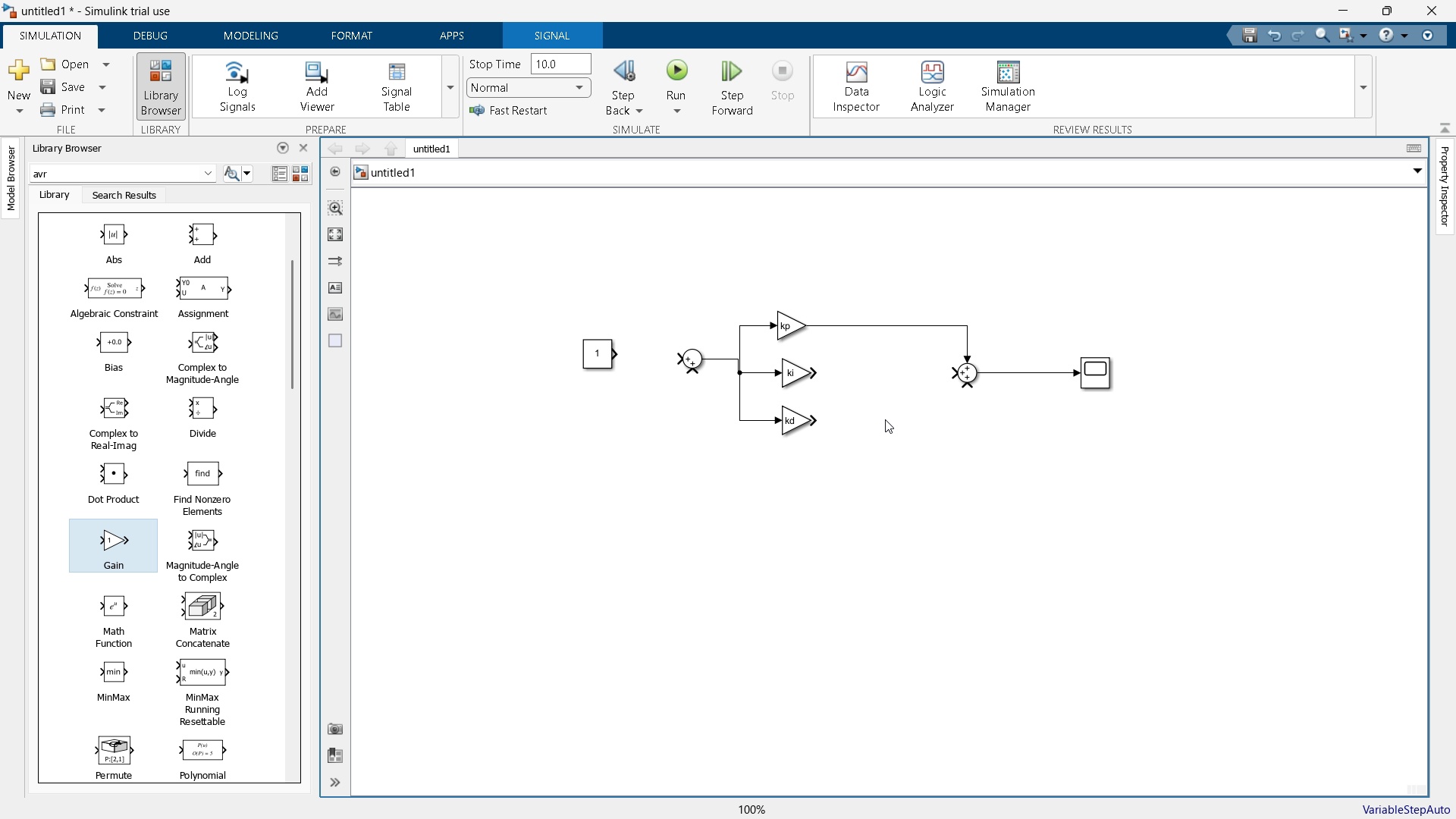 
key(Delete)
 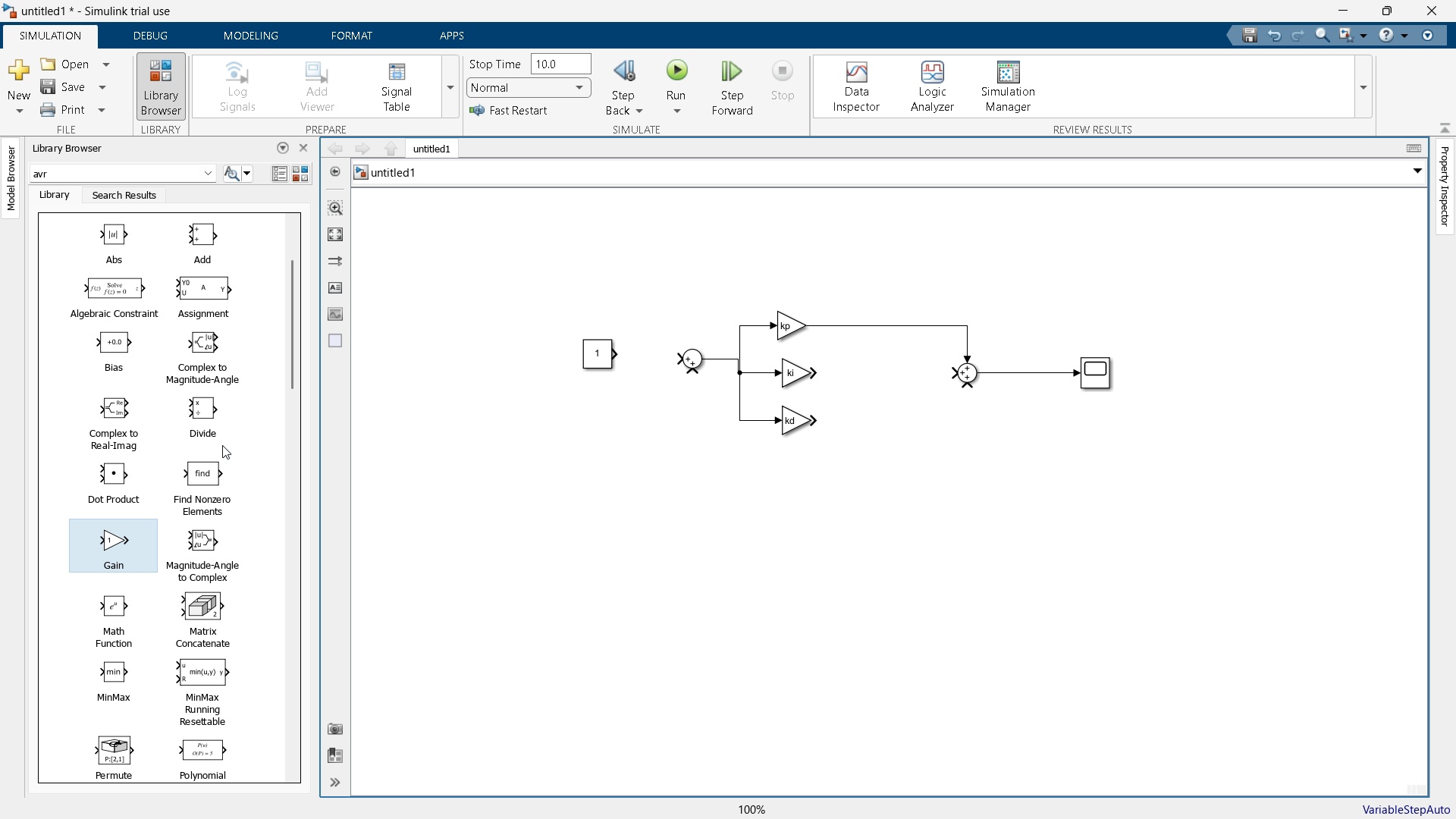 
scroll: coordinate [222, 444], scroll_direction: up, amount: 7.0
 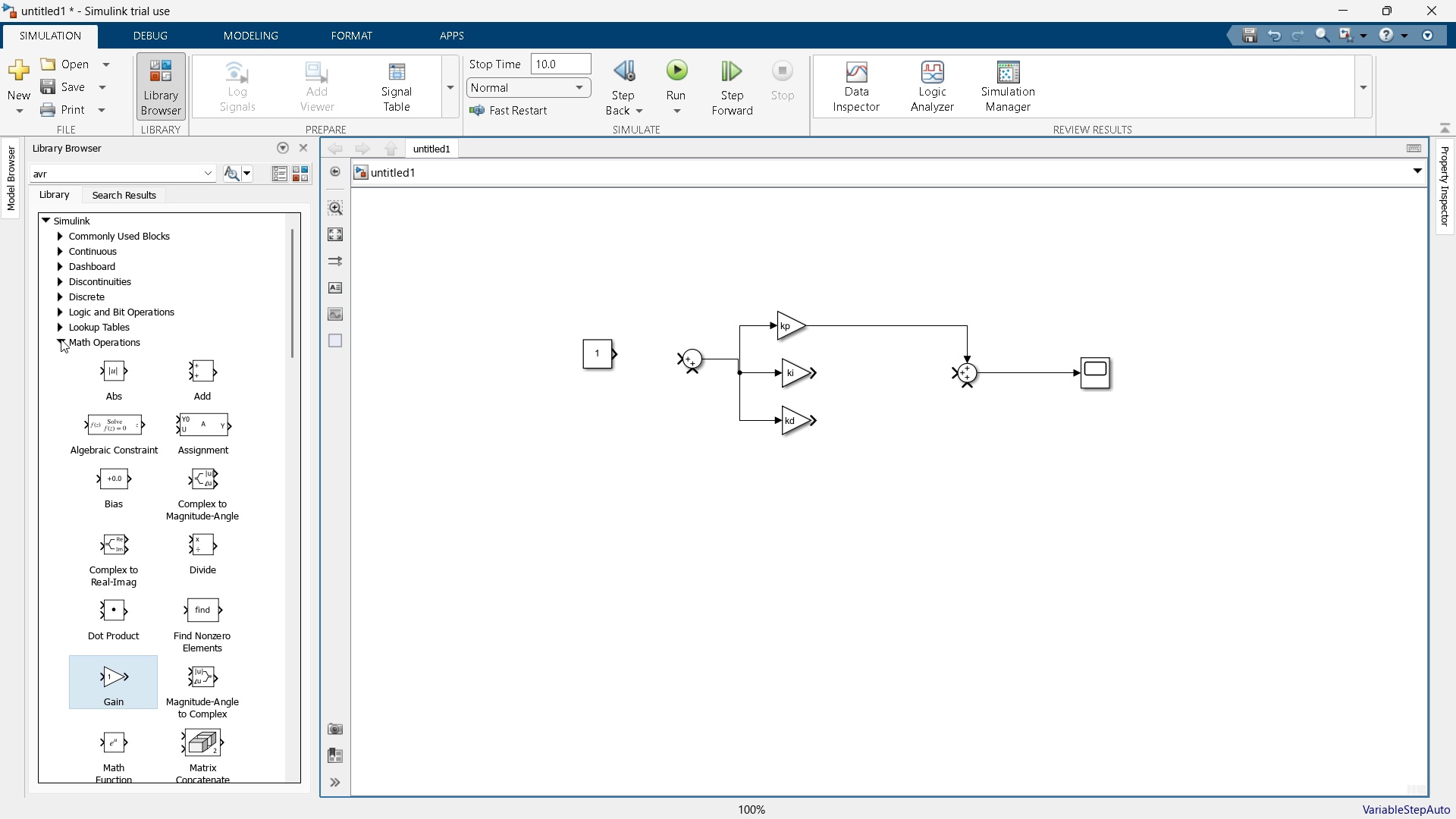 
left_click([61, 339])
 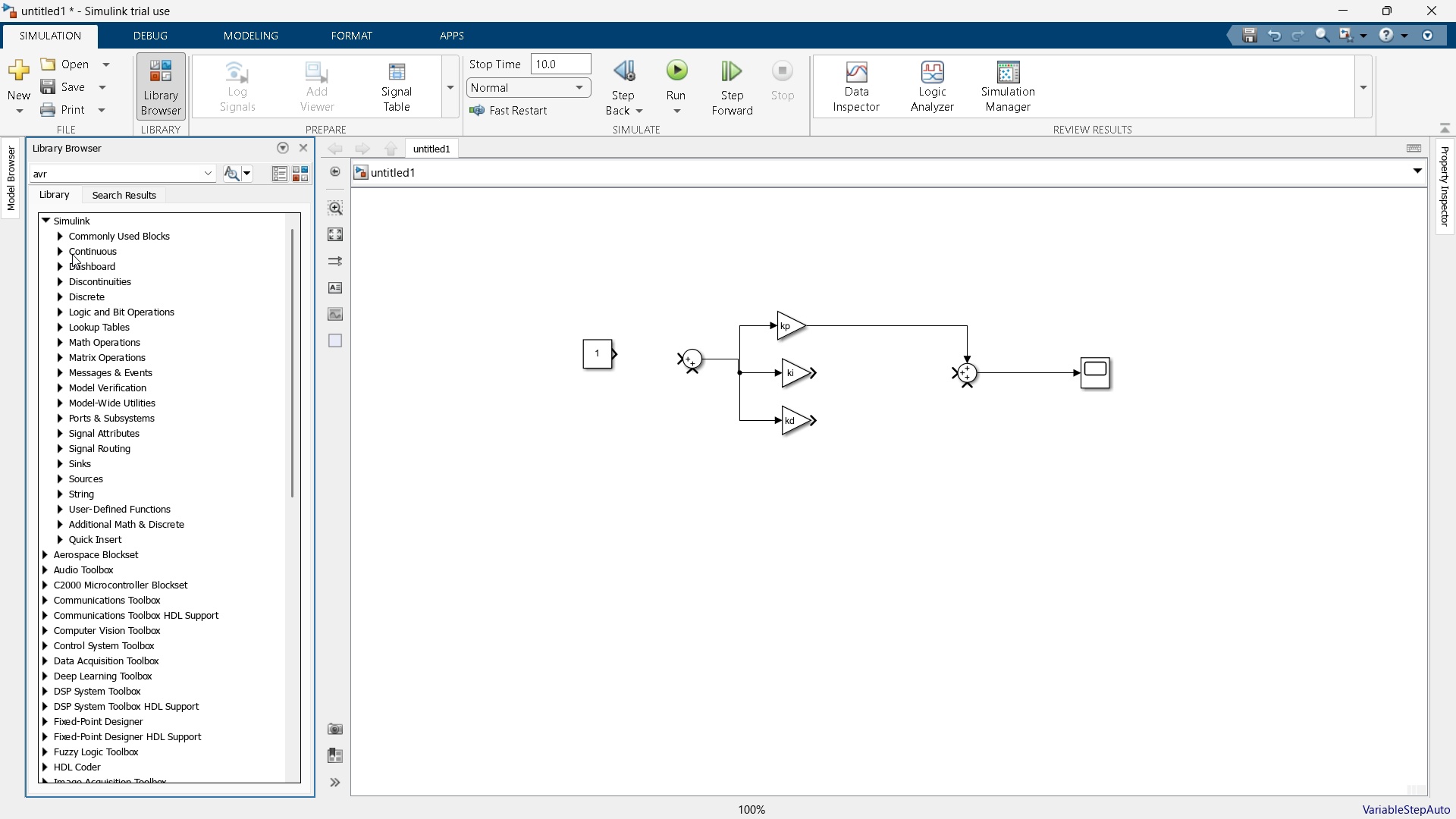 
left_click([56, 253])